 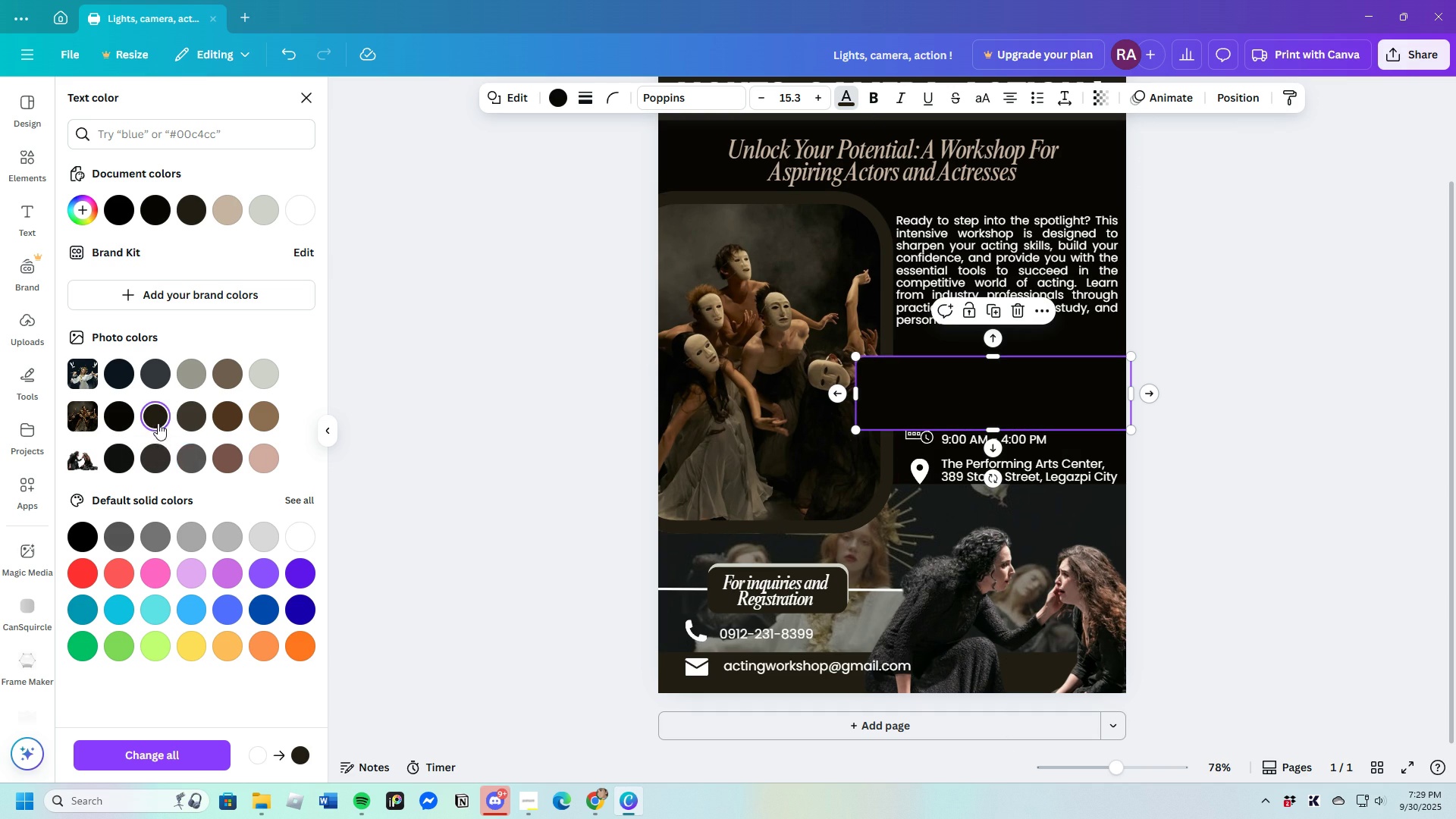 
left_click([190, 423])
 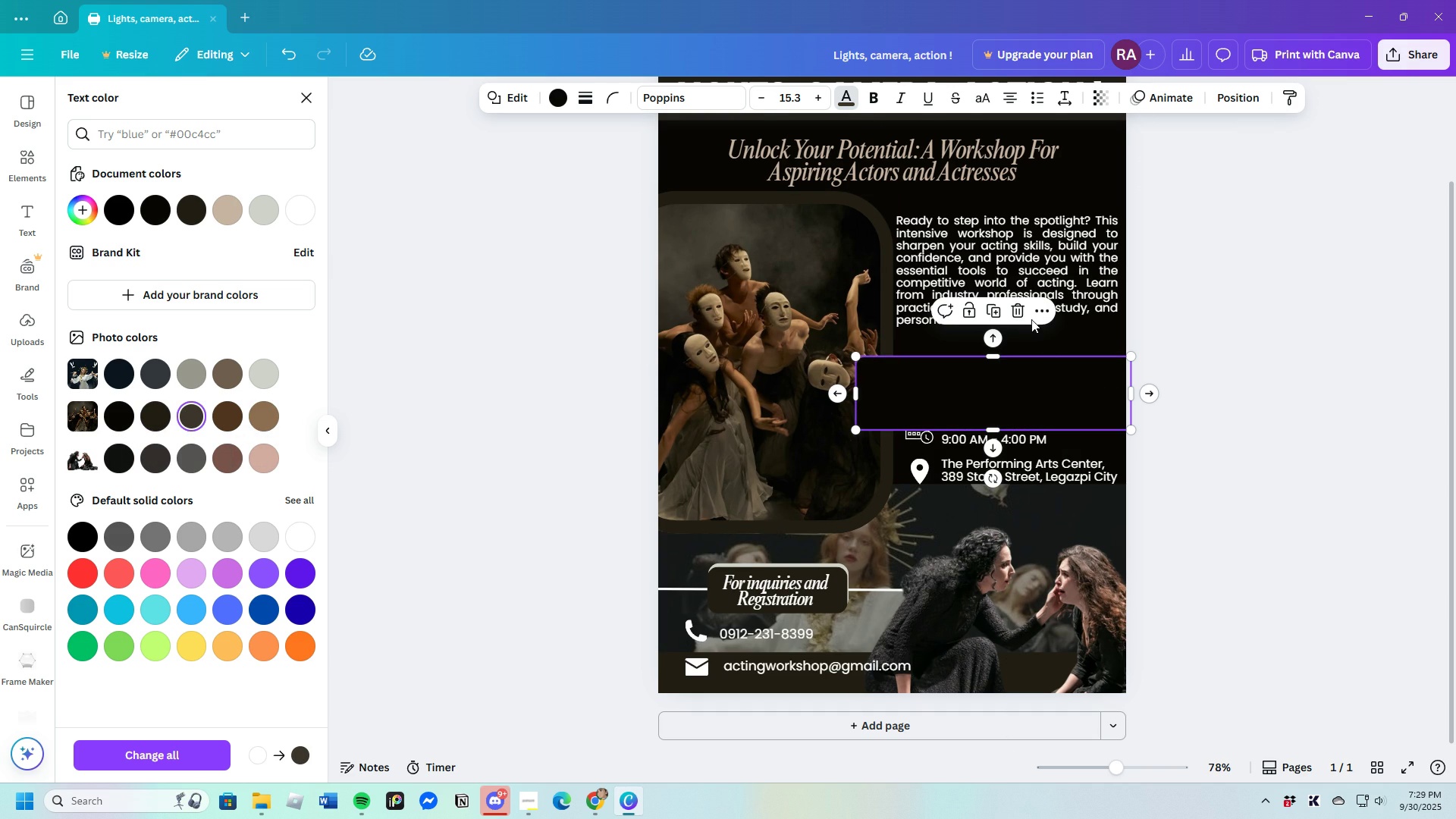 
left_click([1019, 312])
 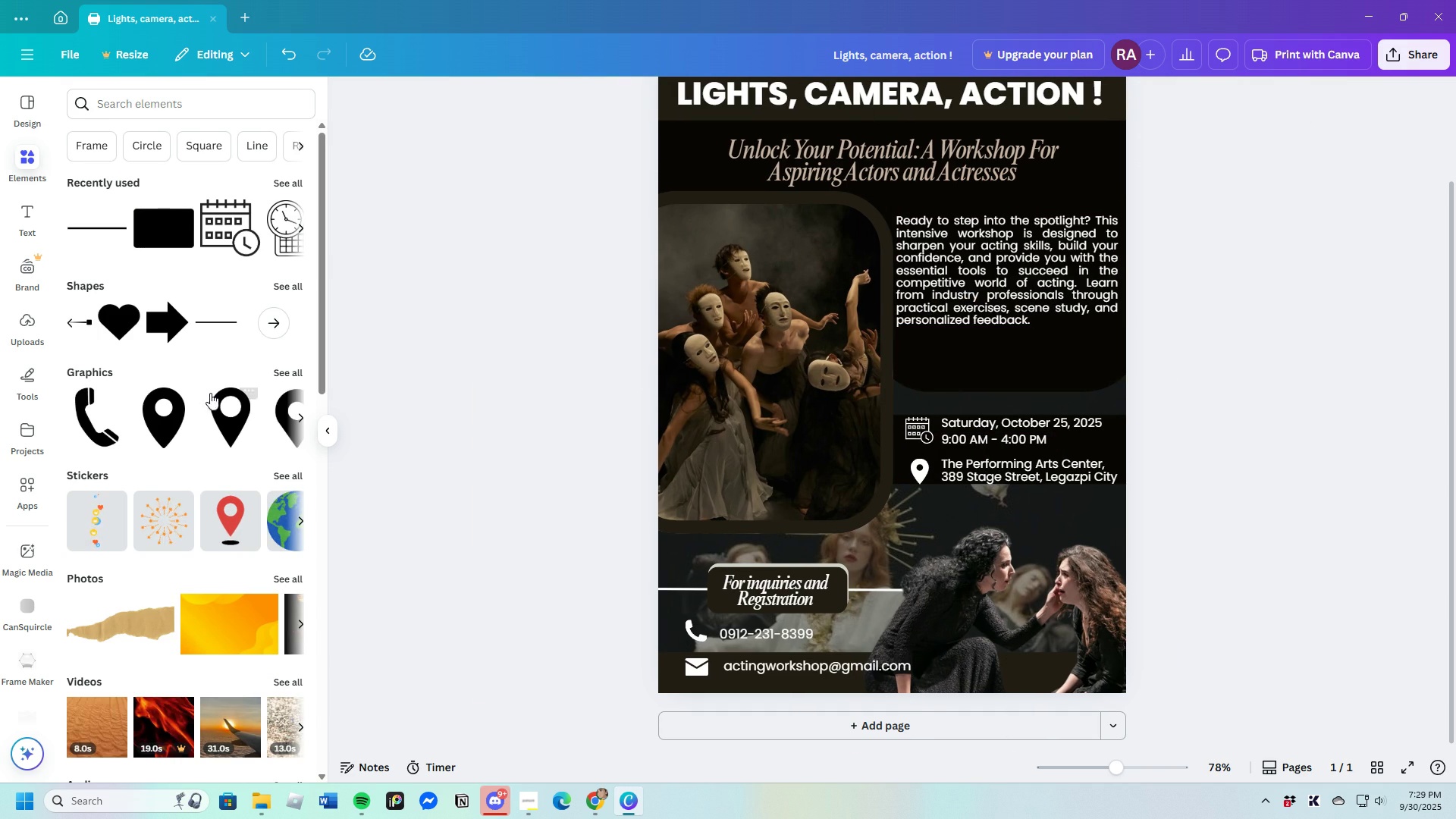 
left_click([155, 217])
 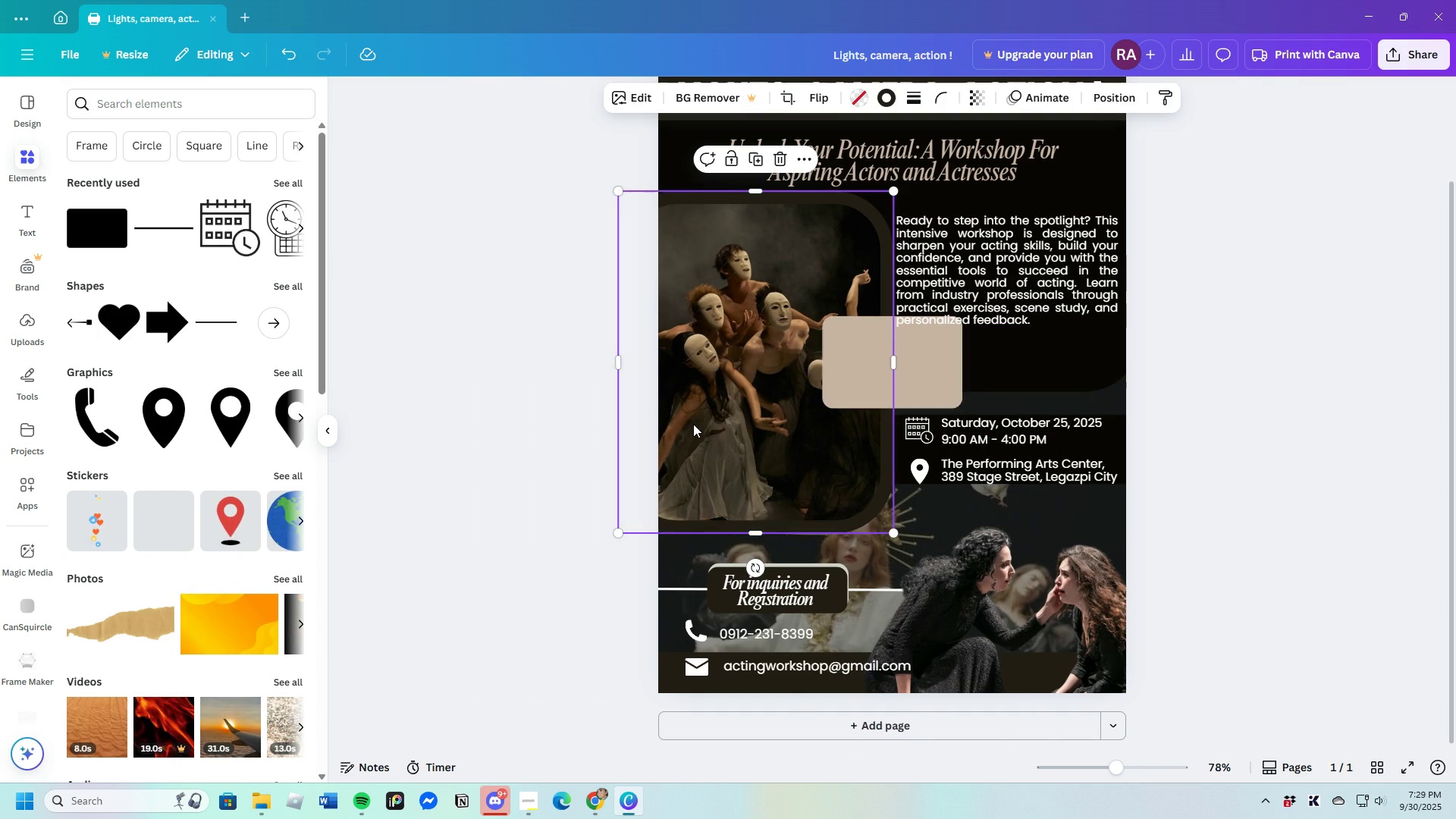 
left_click([849, 375])
 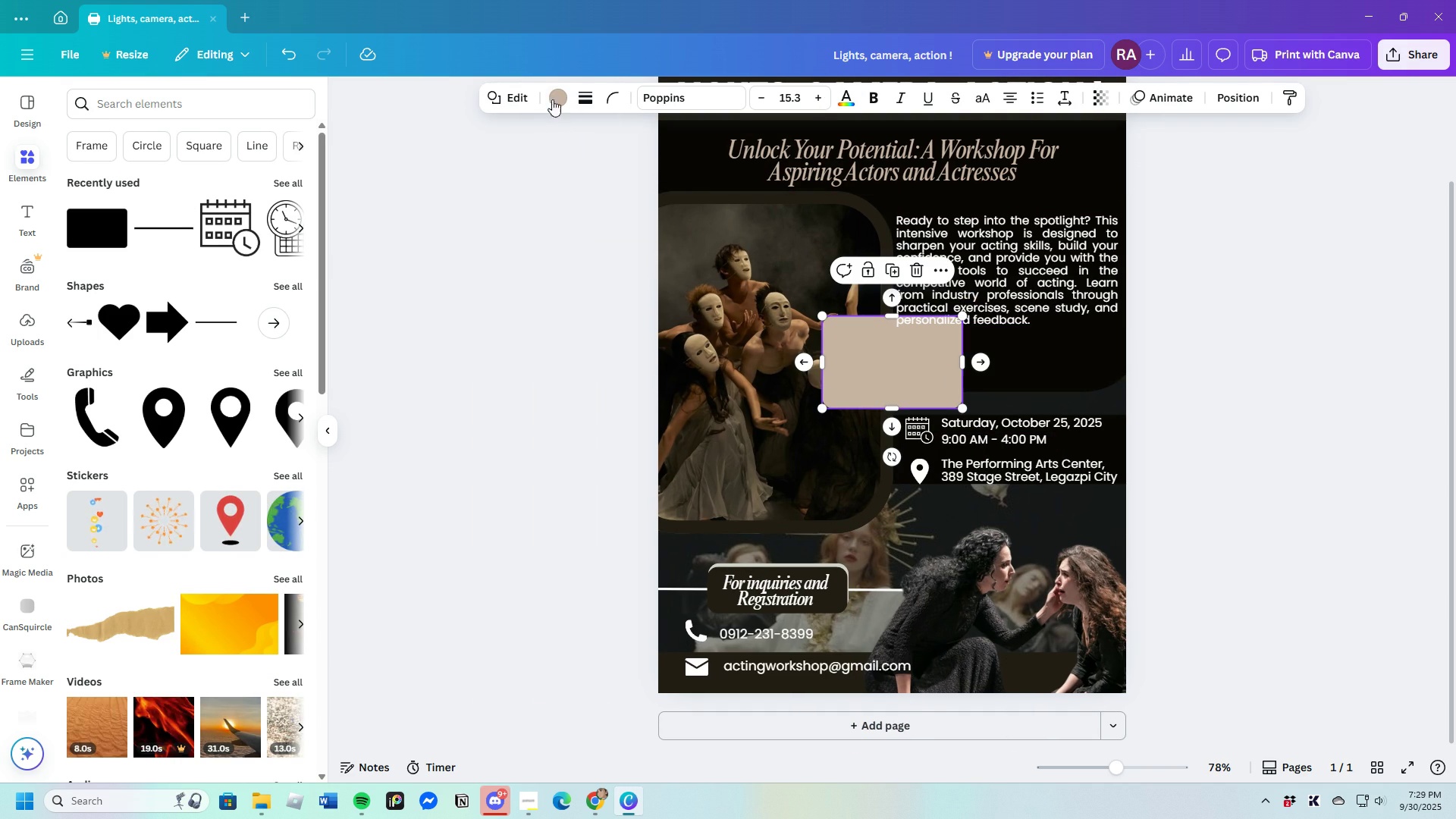 
left_click([559, 96])
 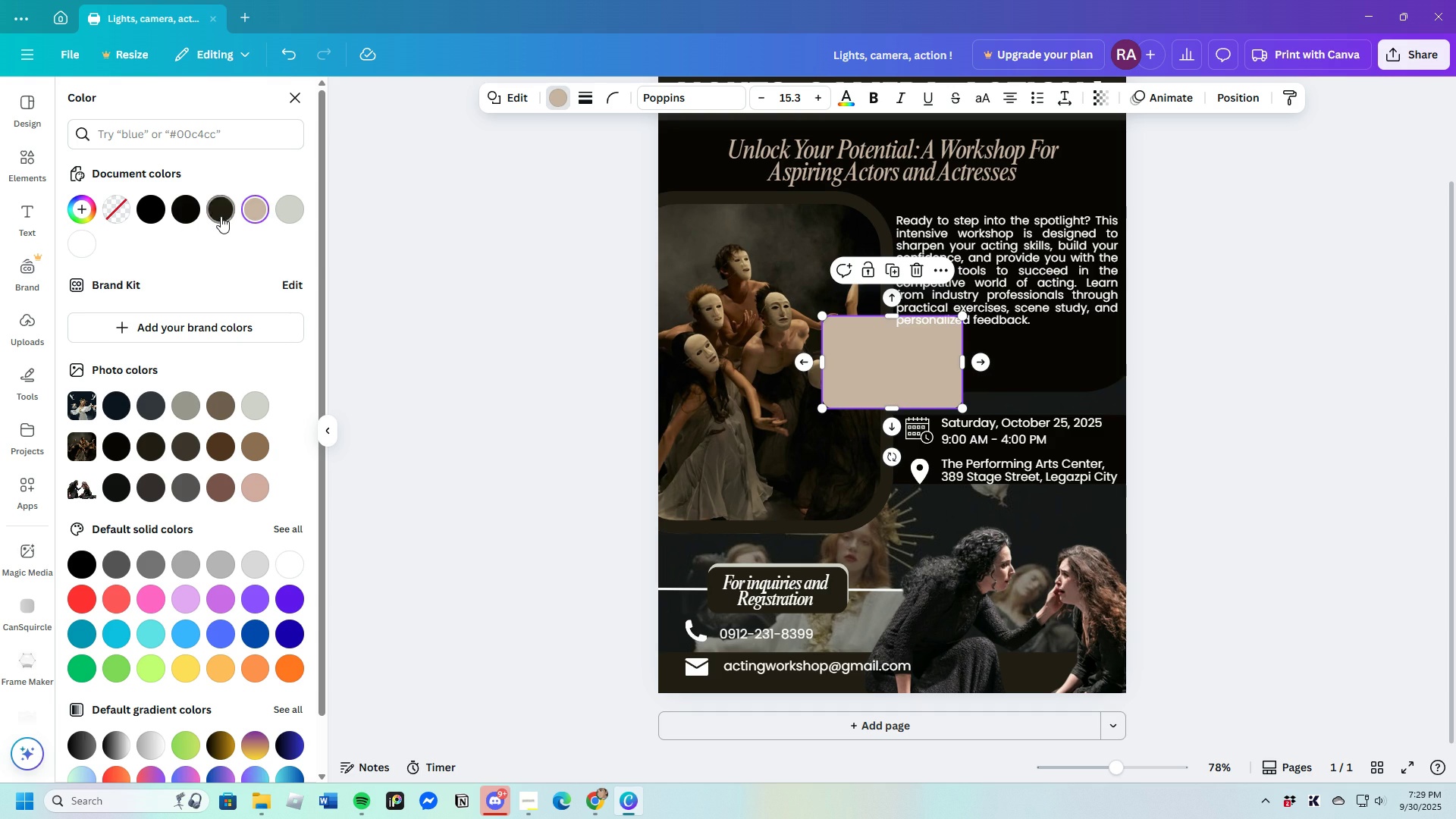 
left_click([216, 214])